 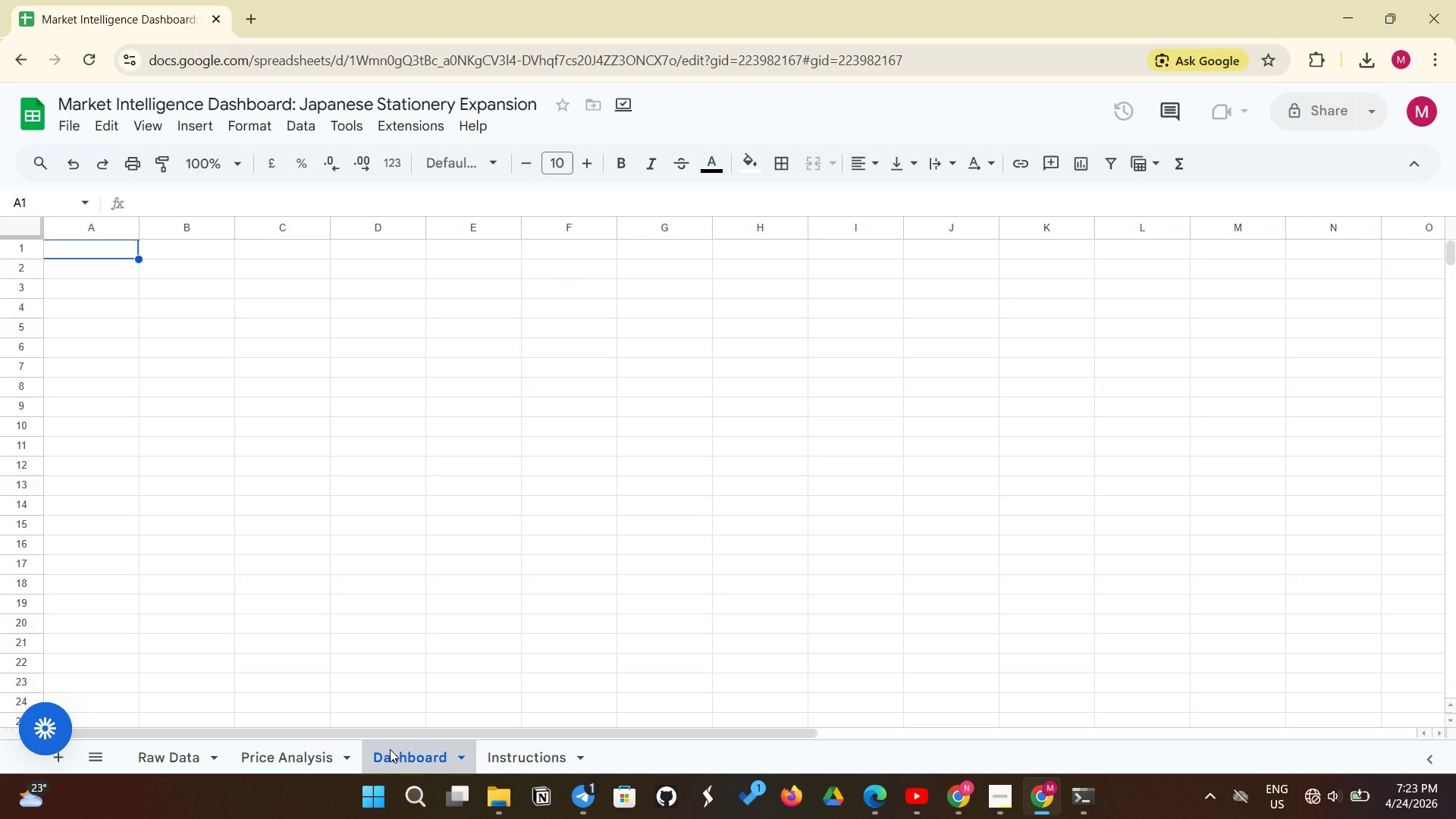 
left_click([267, 748])
 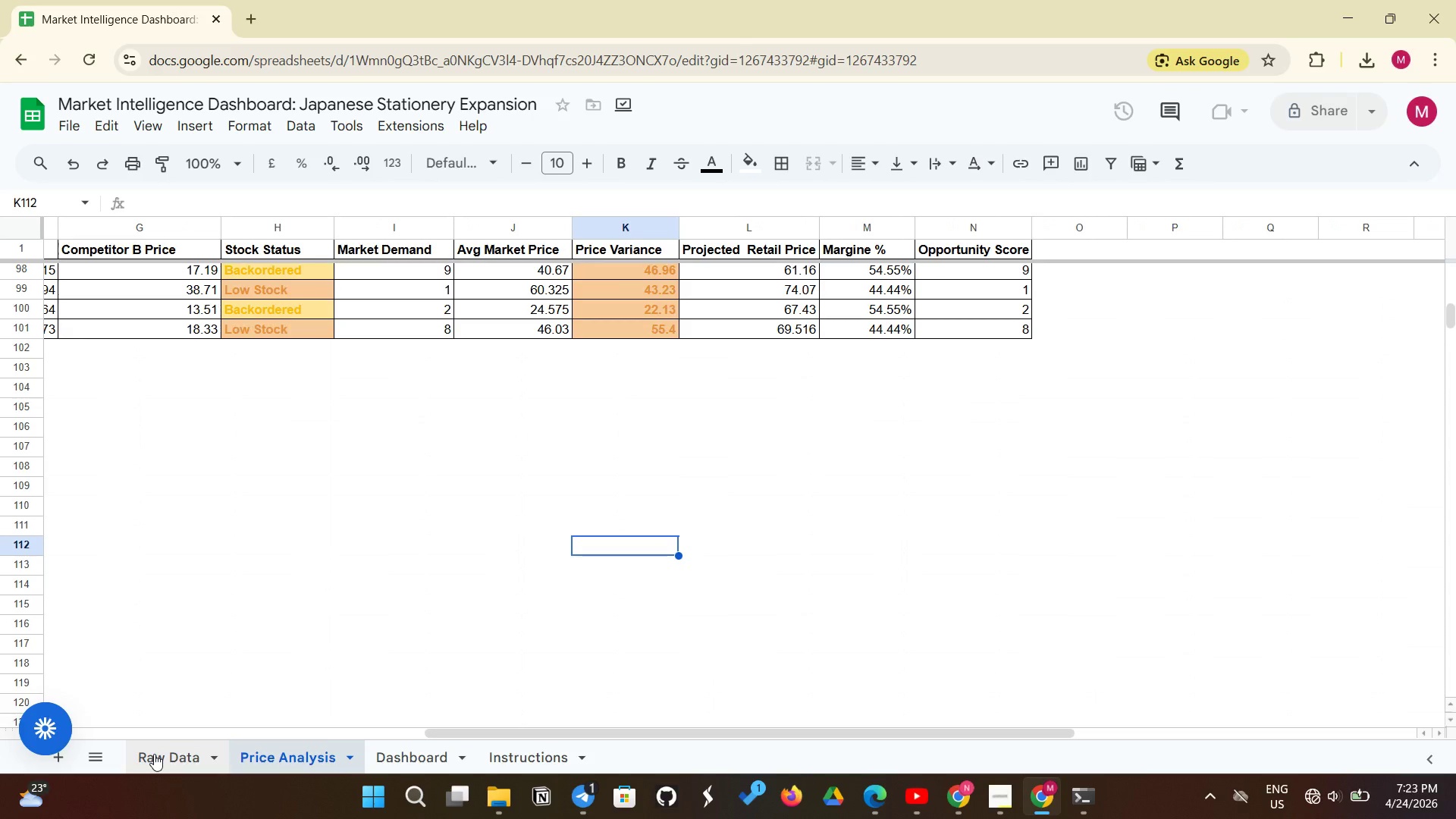 
left_click([157, 756])
 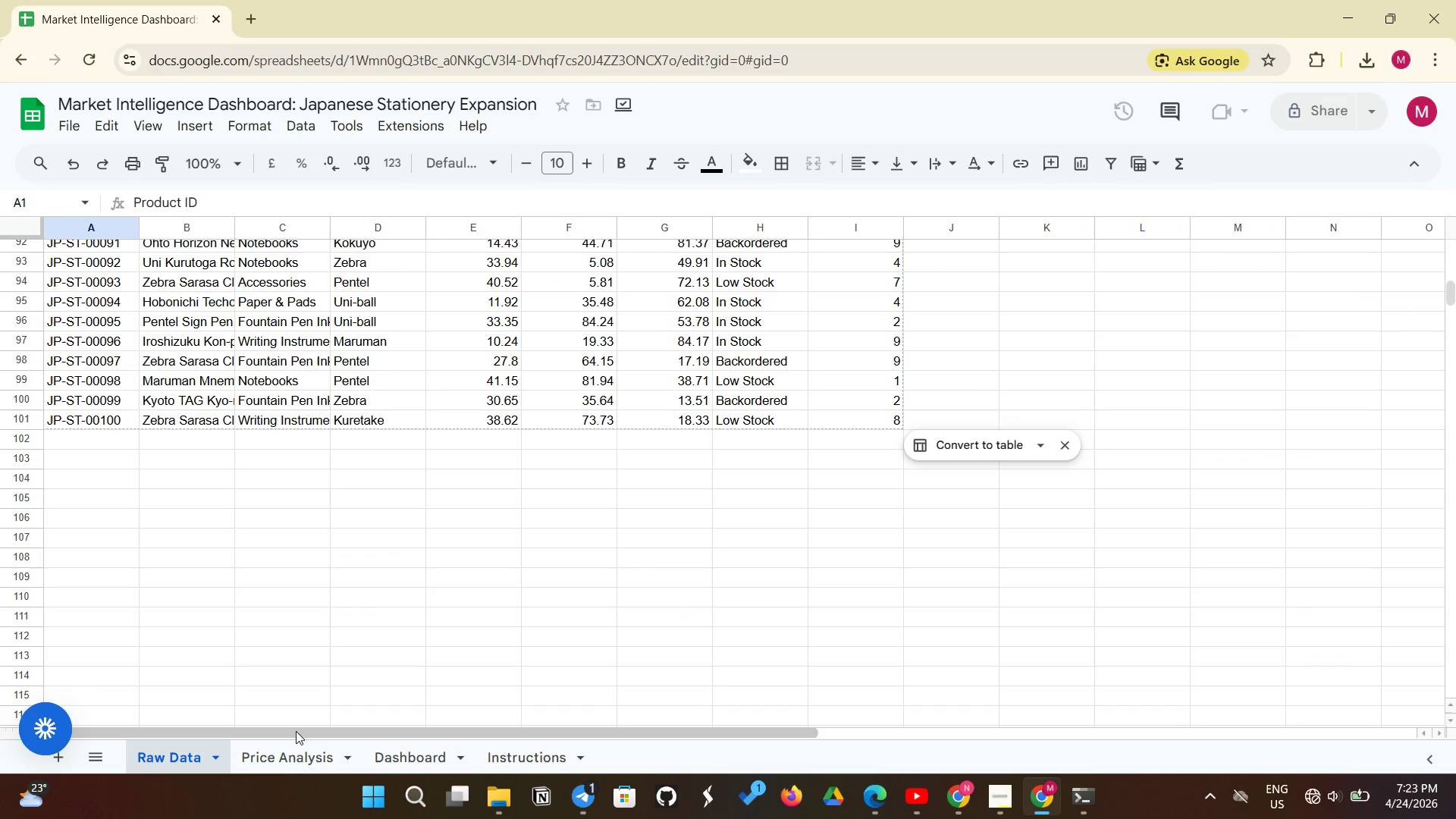 
left_click([286, 754])
 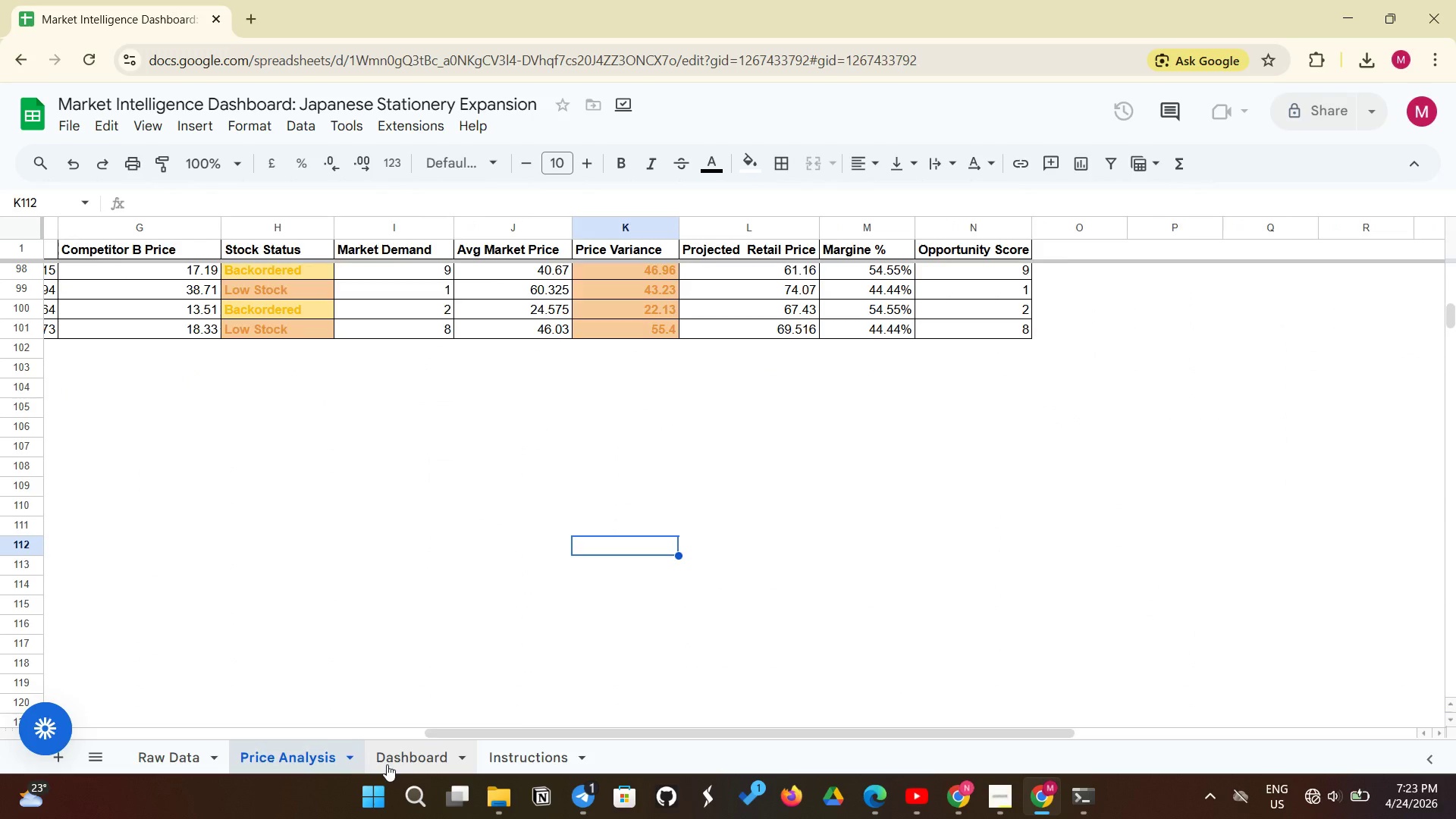 
left_click([393, 761])
 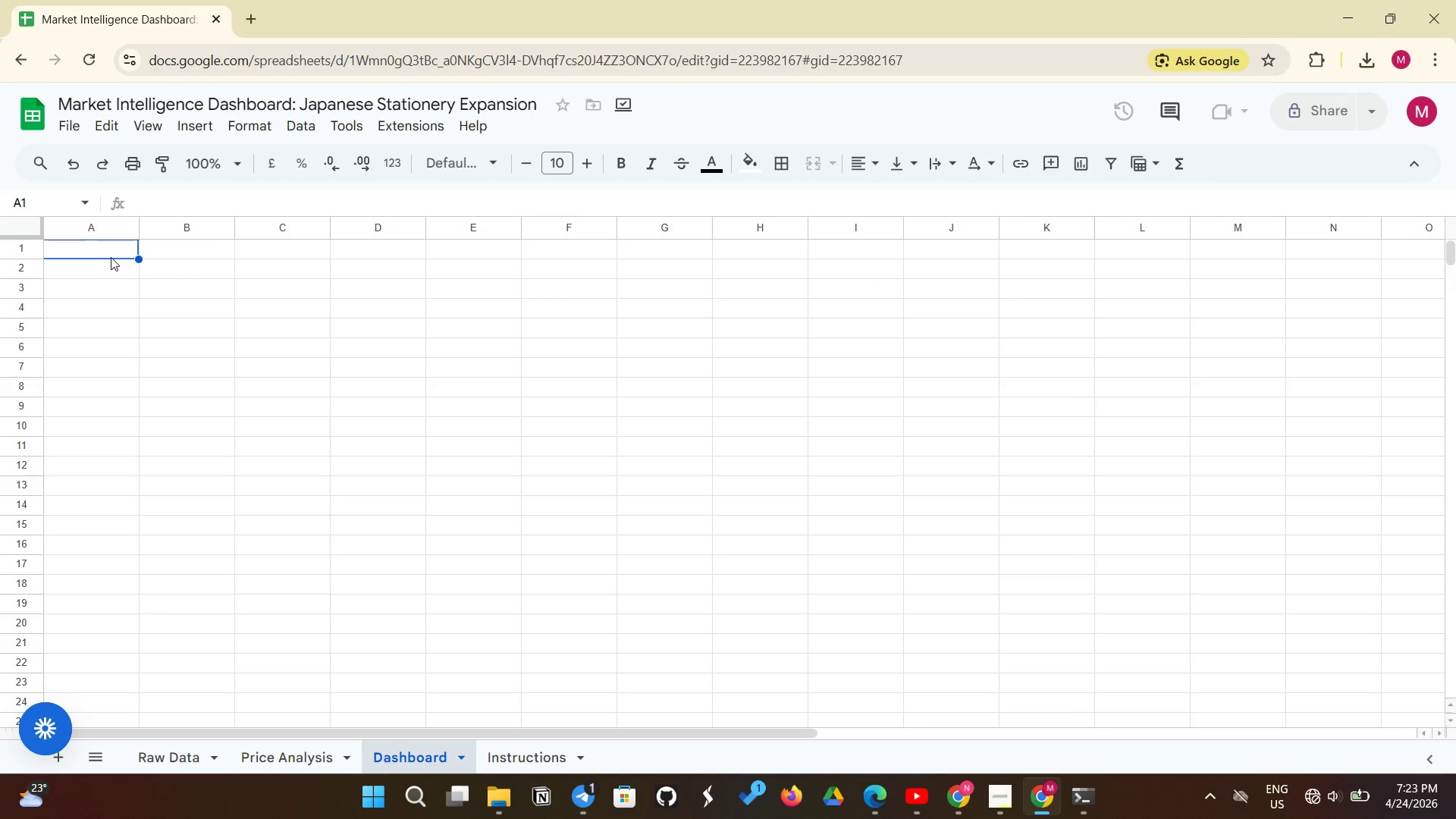 
left_click([124, 247])
 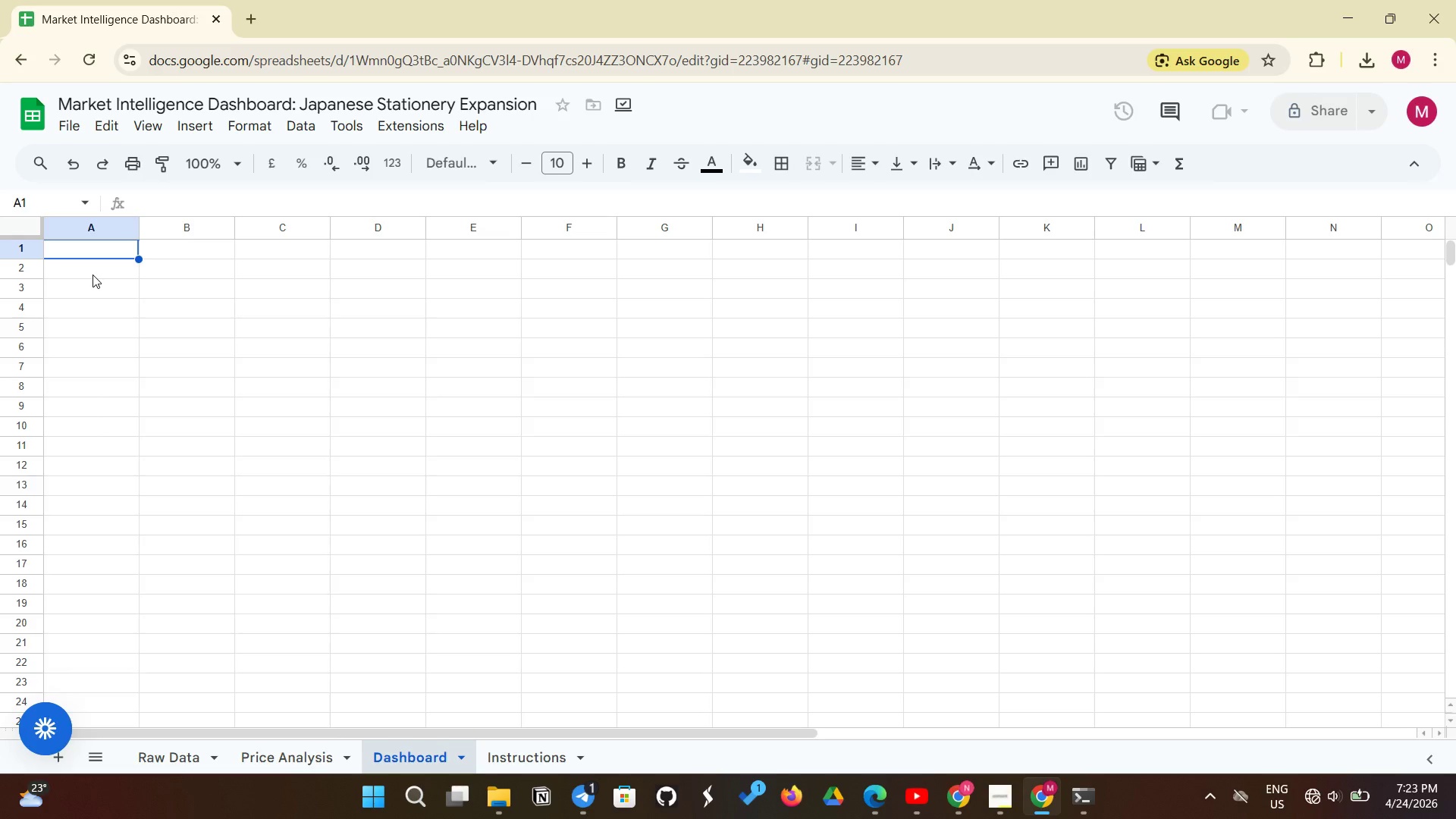 
wait(21.92)
 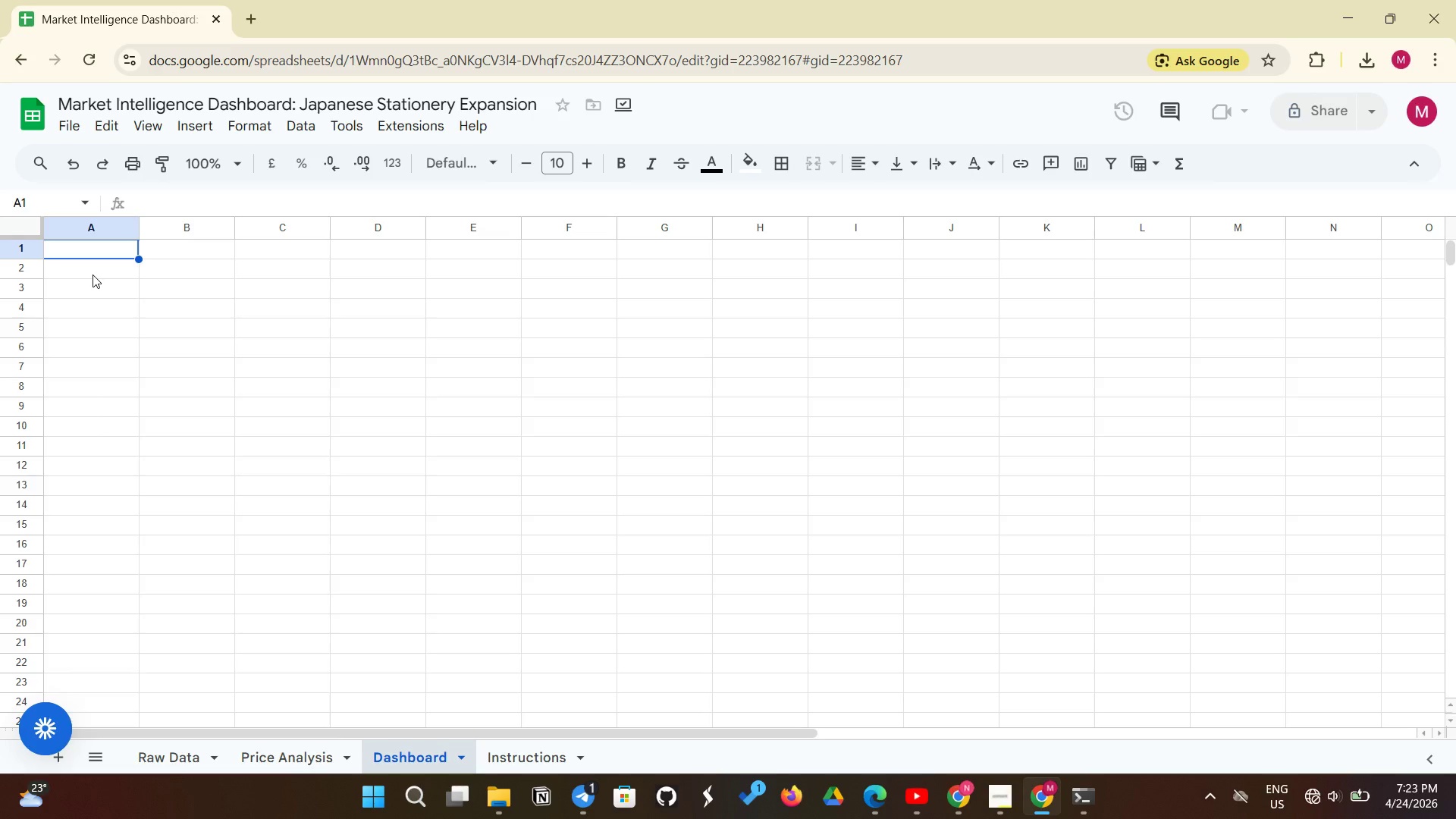 
scroll: coordinate [93, 275], scroll_direction: up, amount: 1.0
 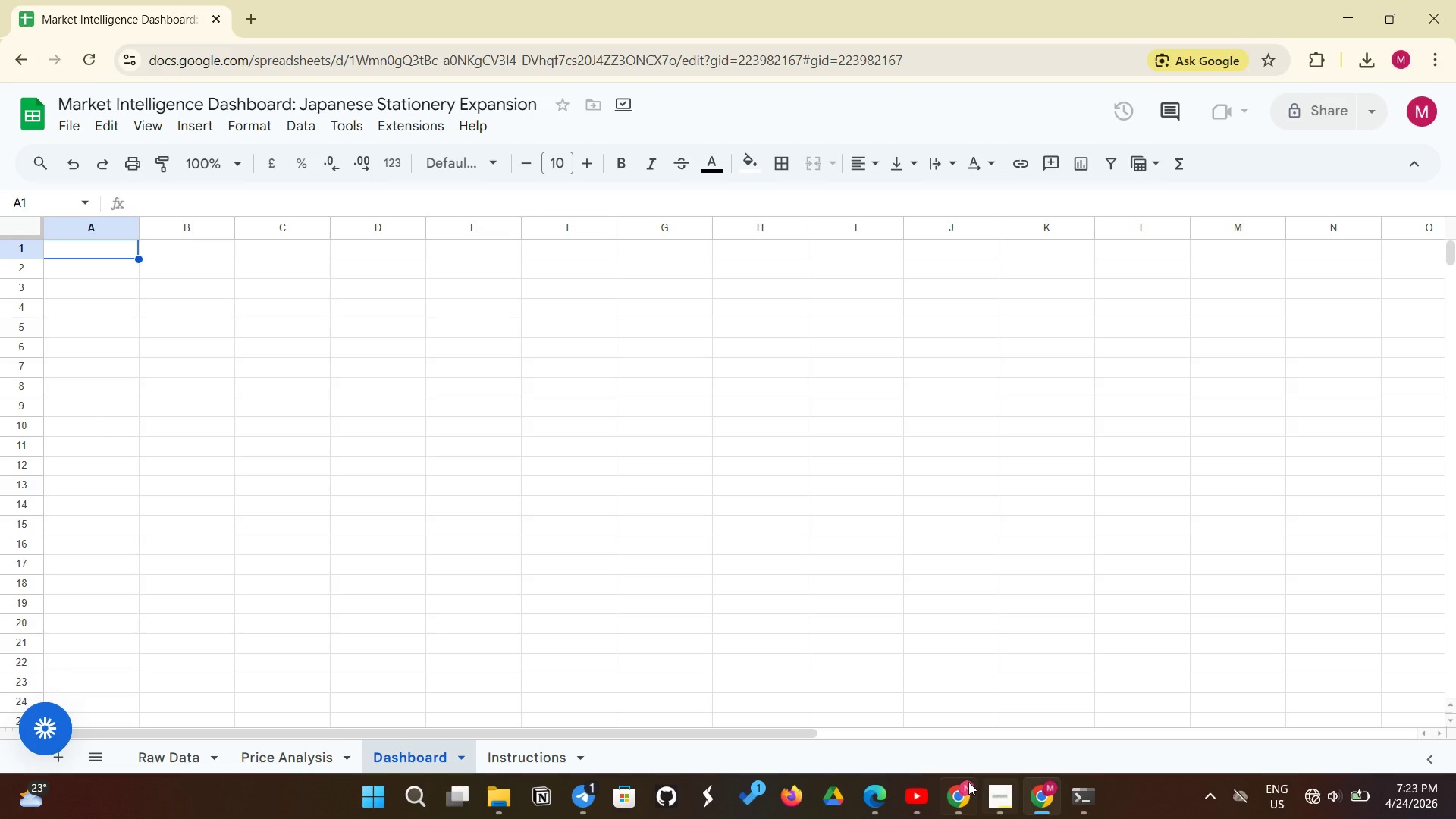 
left_click([946, 792])
 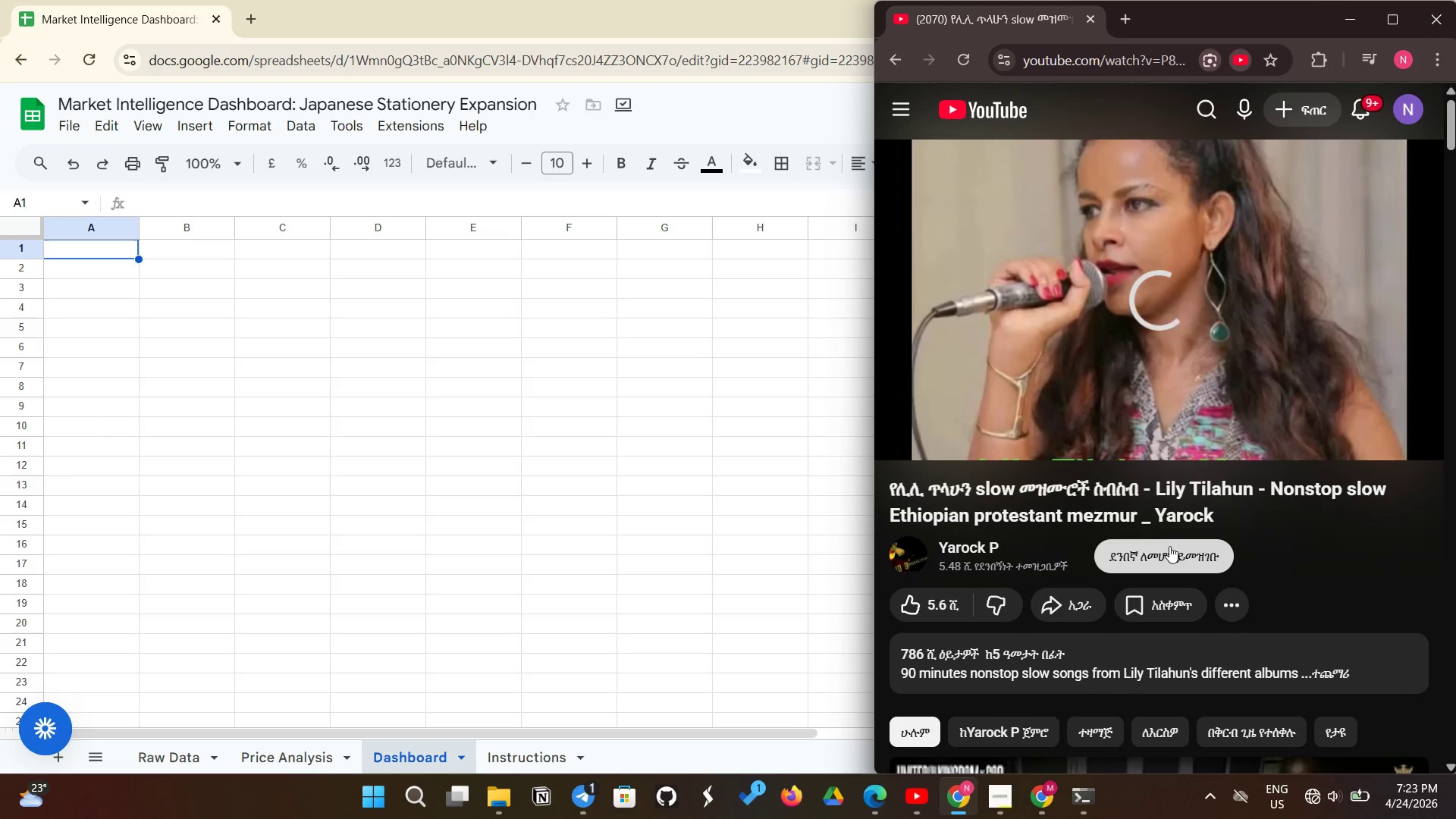 
scroll: coordinate [1156, 521], scroll_direction: down, amount: 8.0
 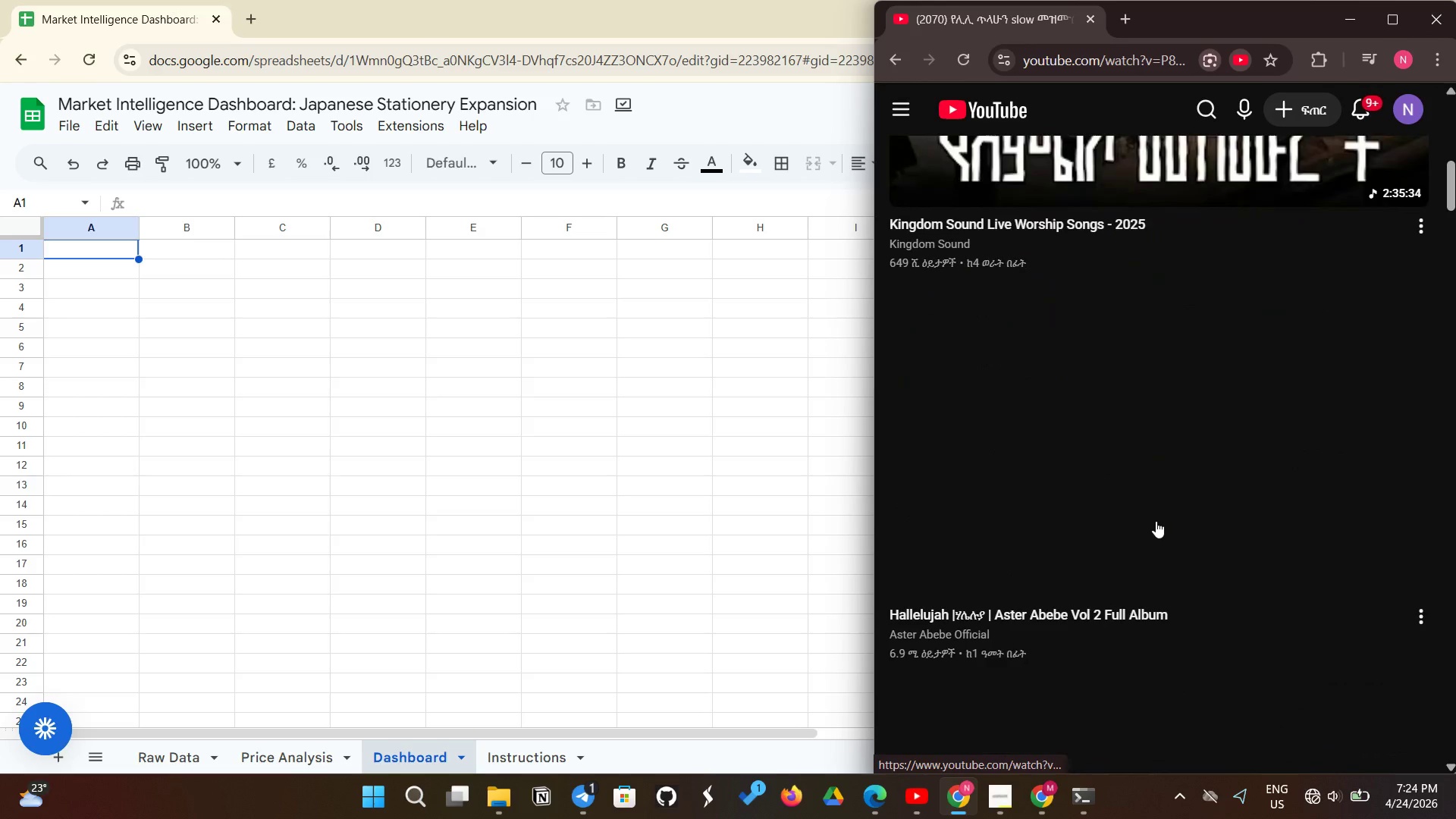 
left_click([1156, 521])
 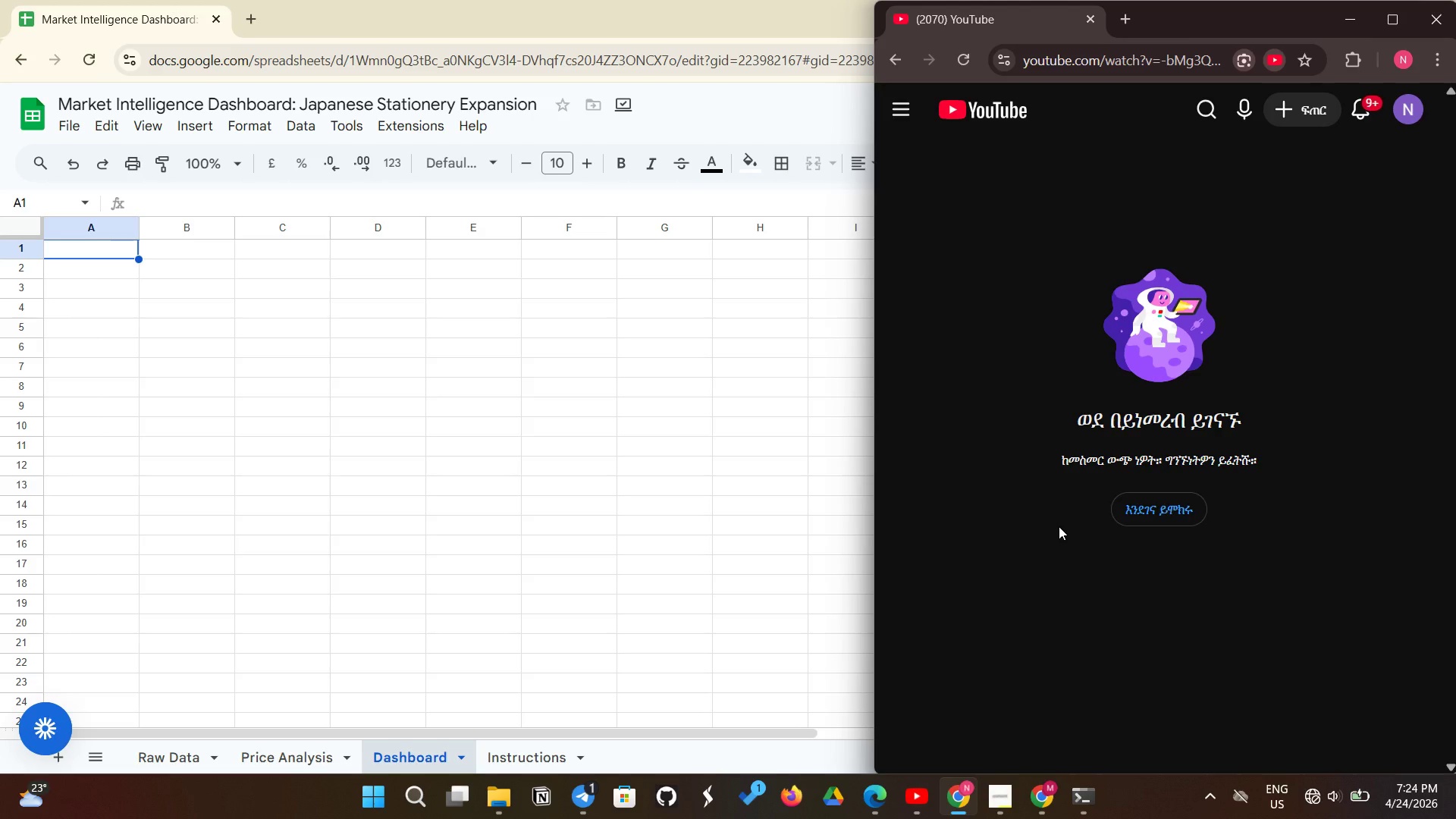 
wait(23.47)
 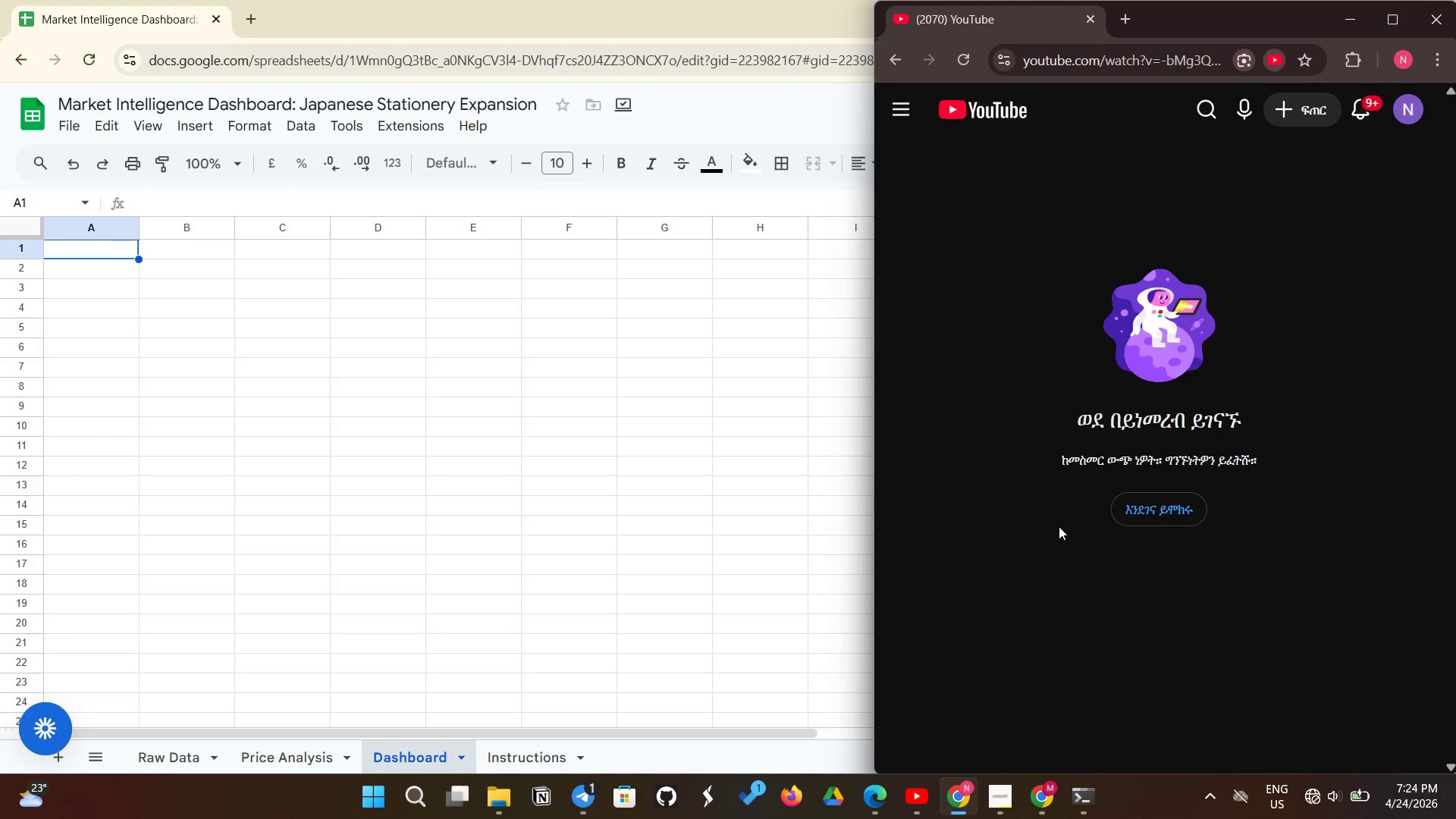 
left_click([963, 50])
 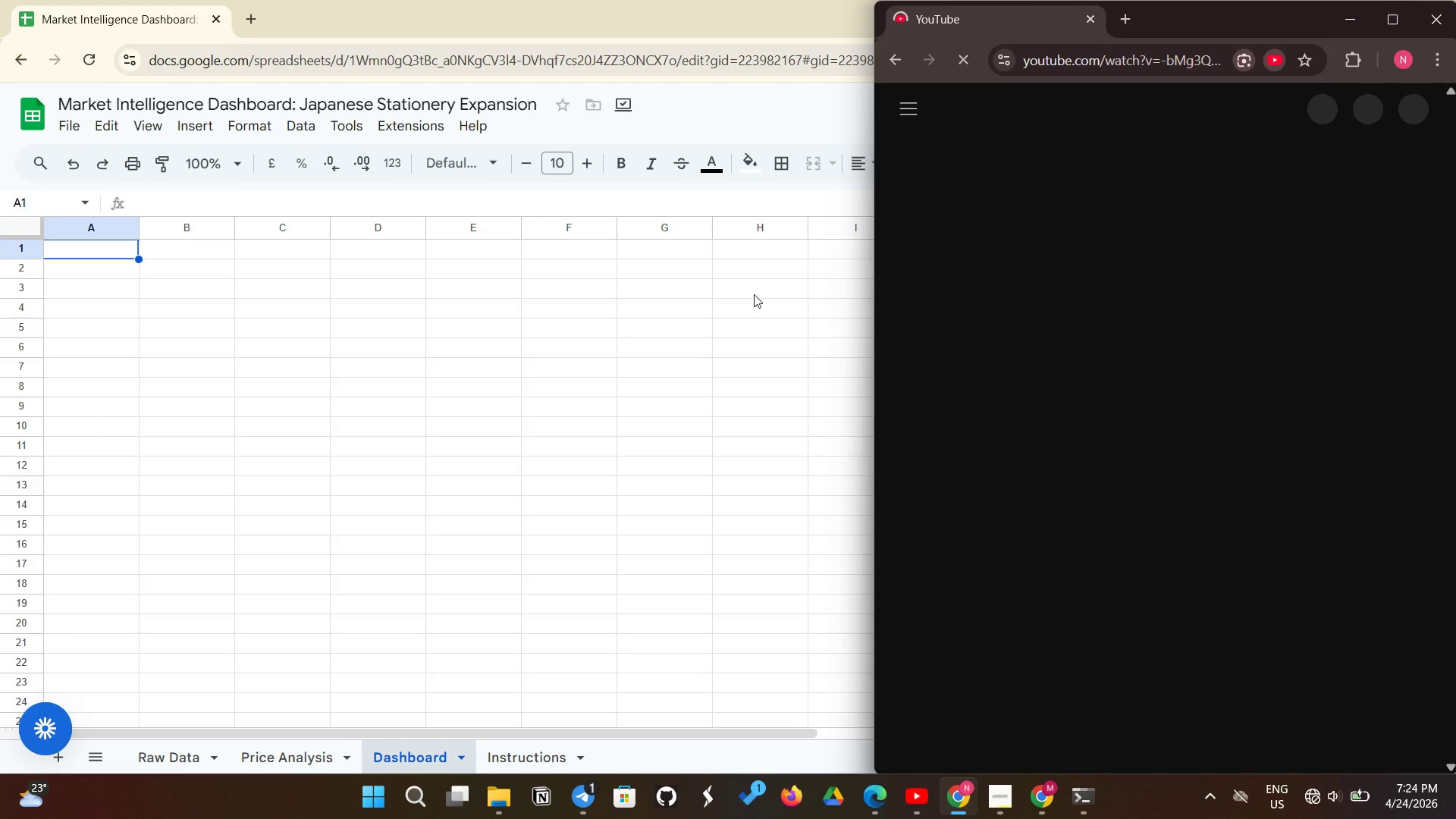 
left_click([754, 294])
 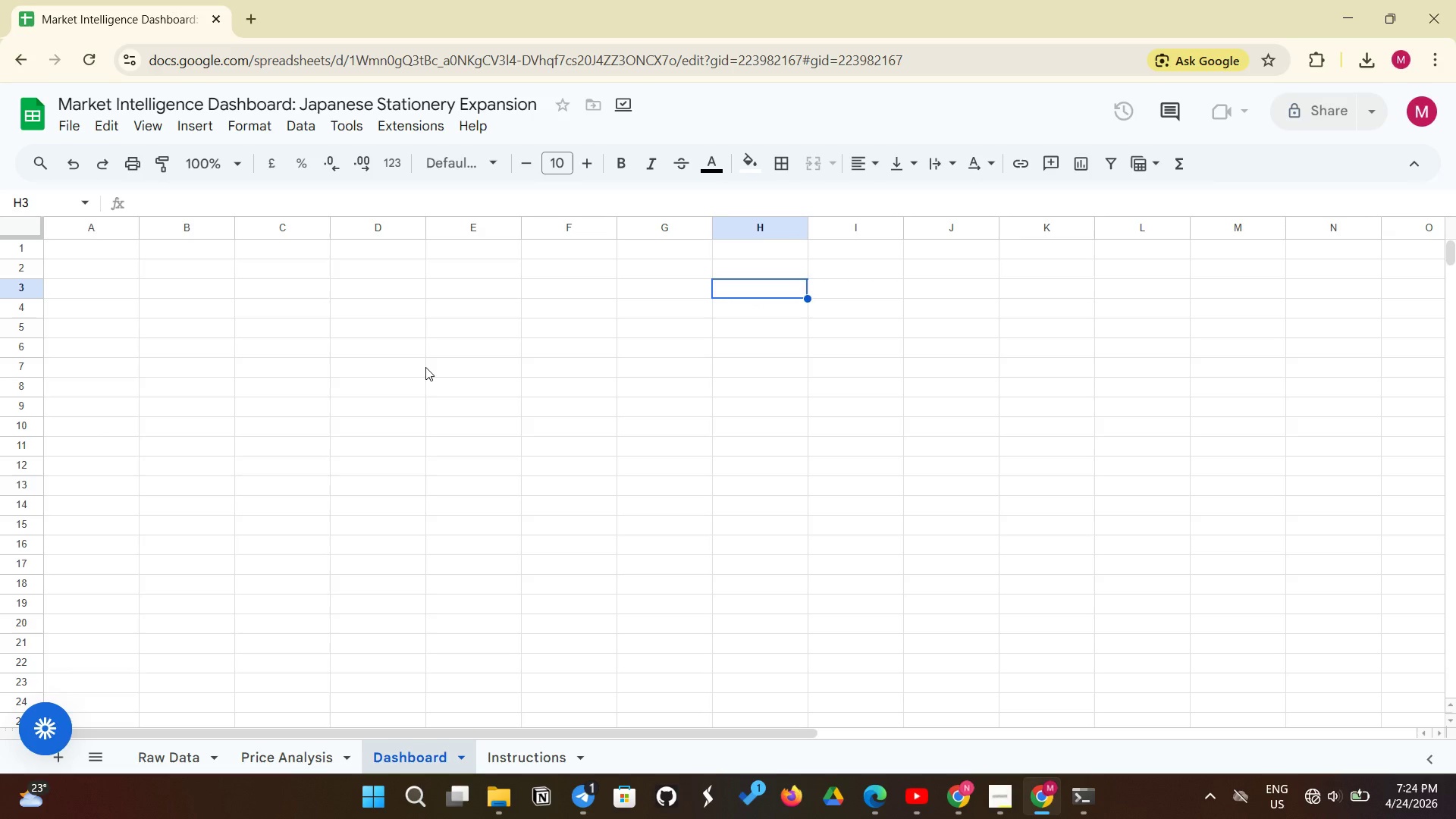 
wait(8.28)
 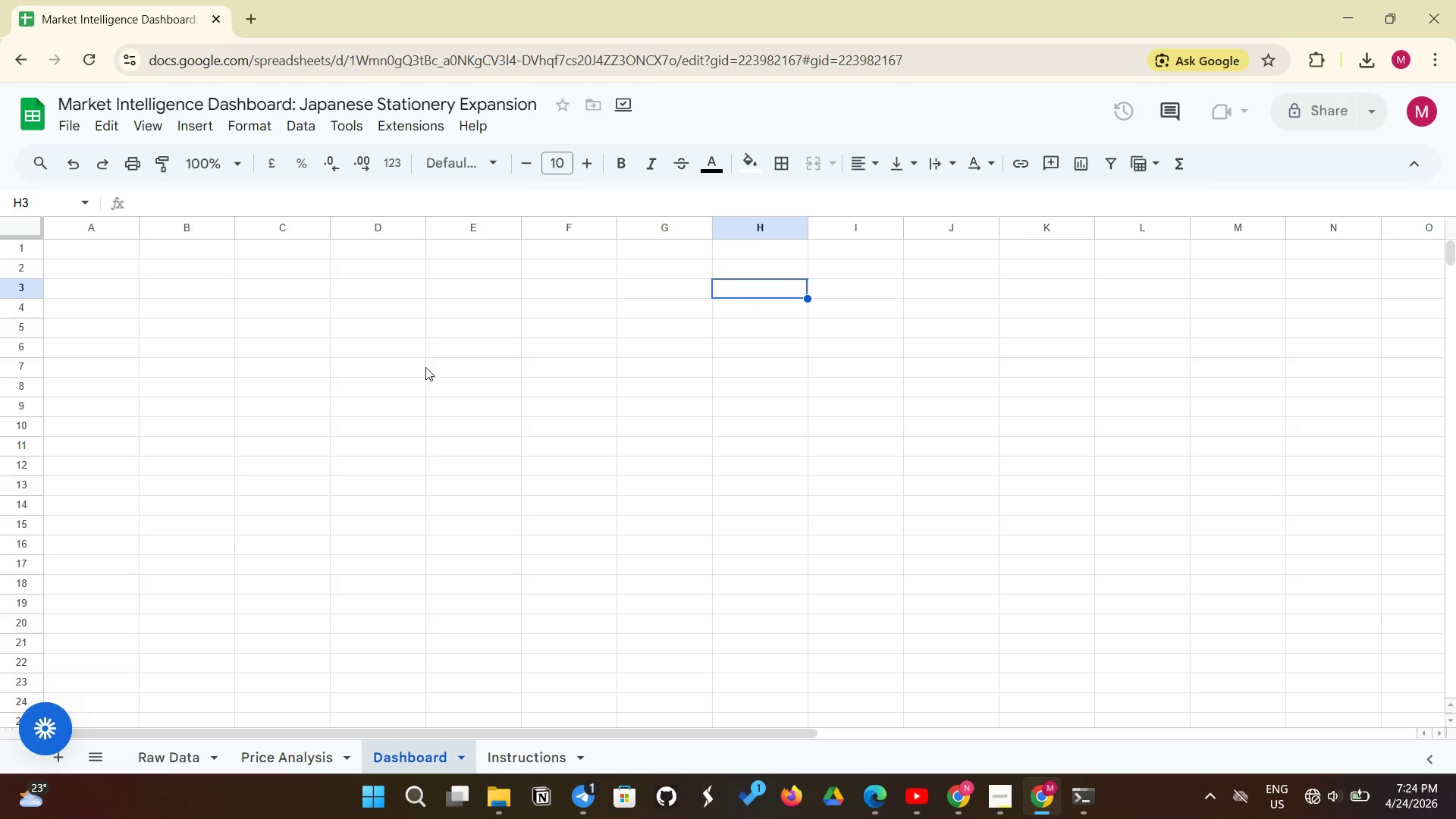 
left_click([119, 264])
 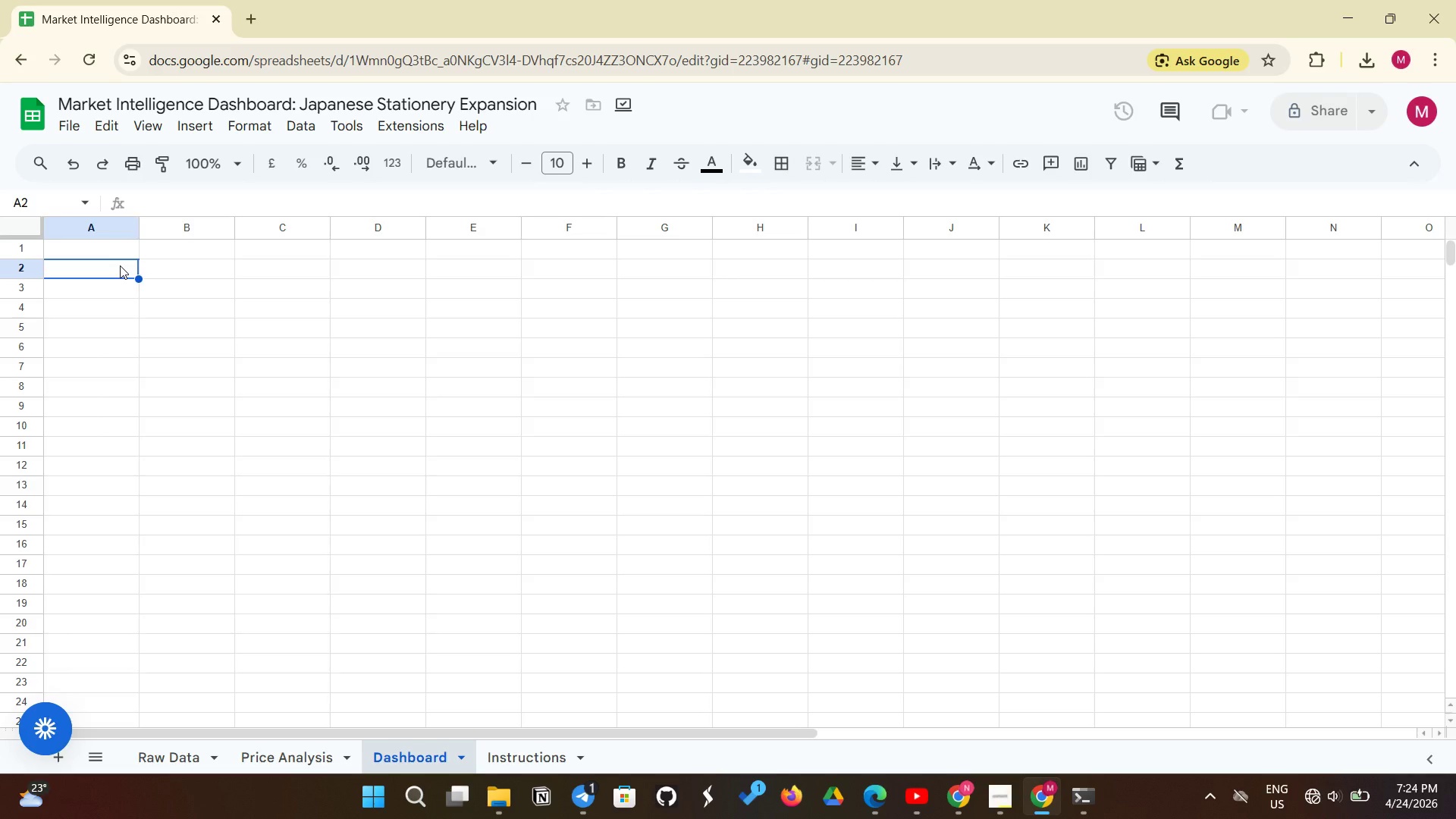 
scroll: coordinate [120, 265], scroll_direction: up, amount: 3.0
 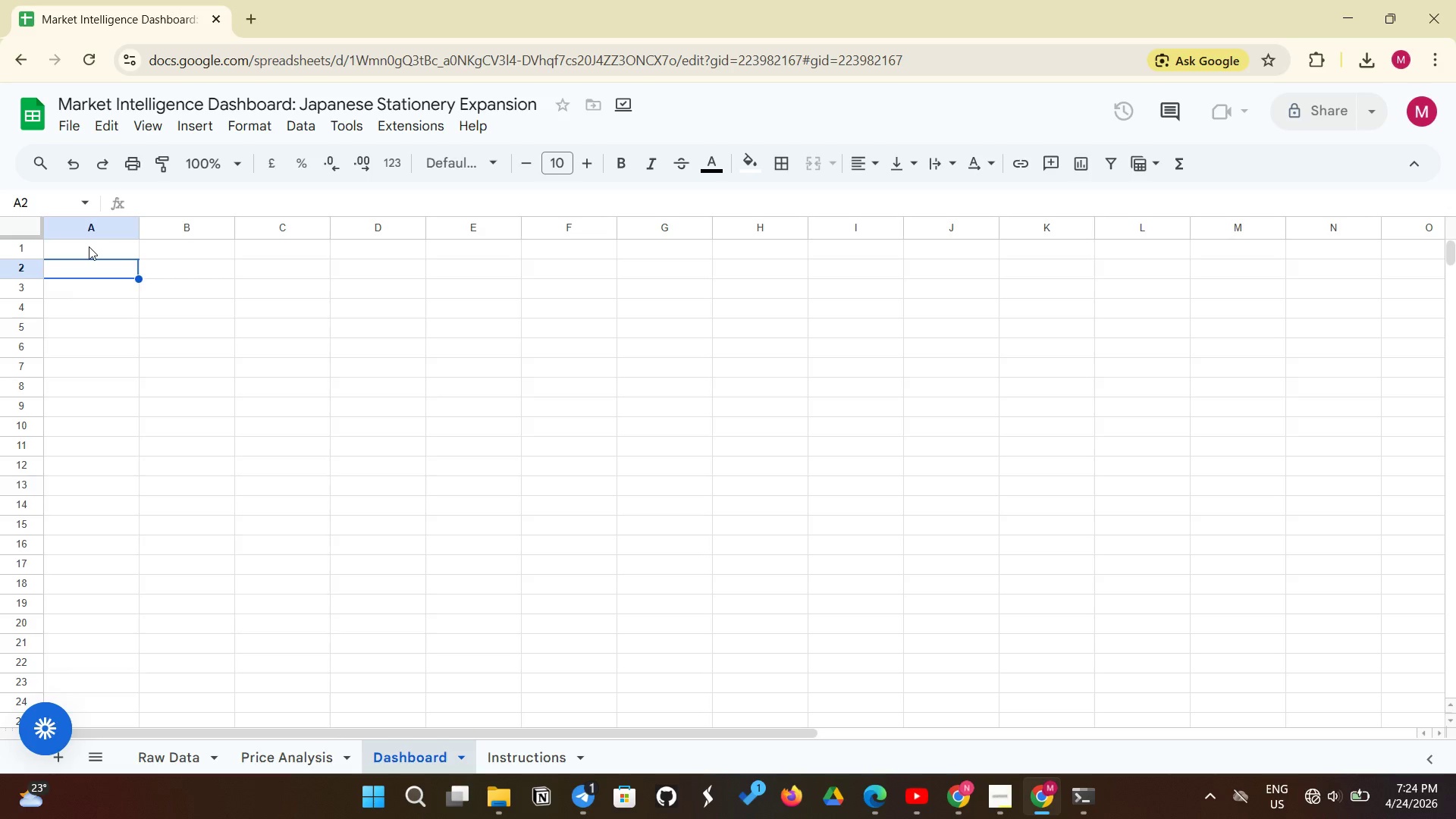 
left_click([97, 246])
 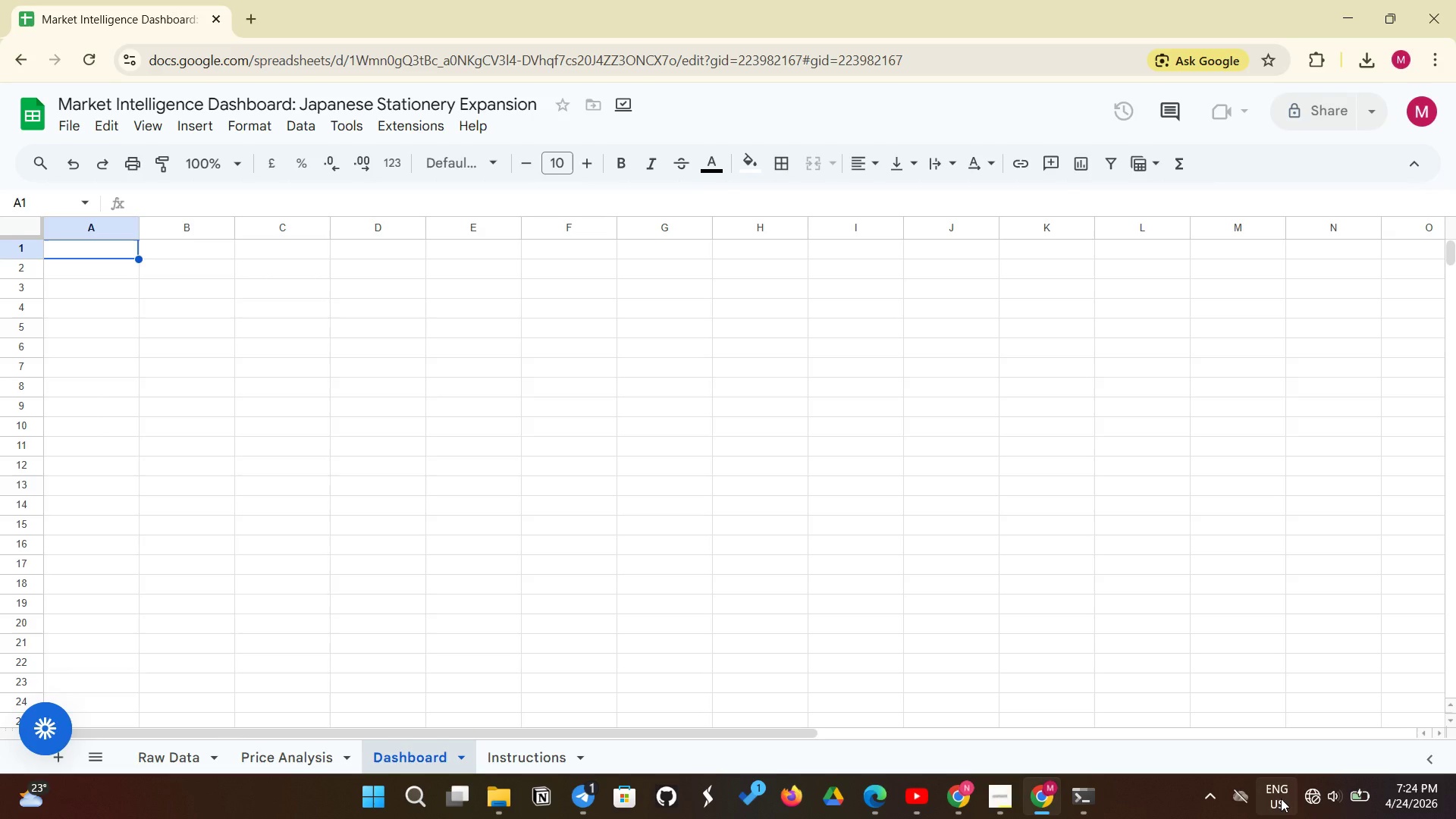 
left_click([1306, 794])
 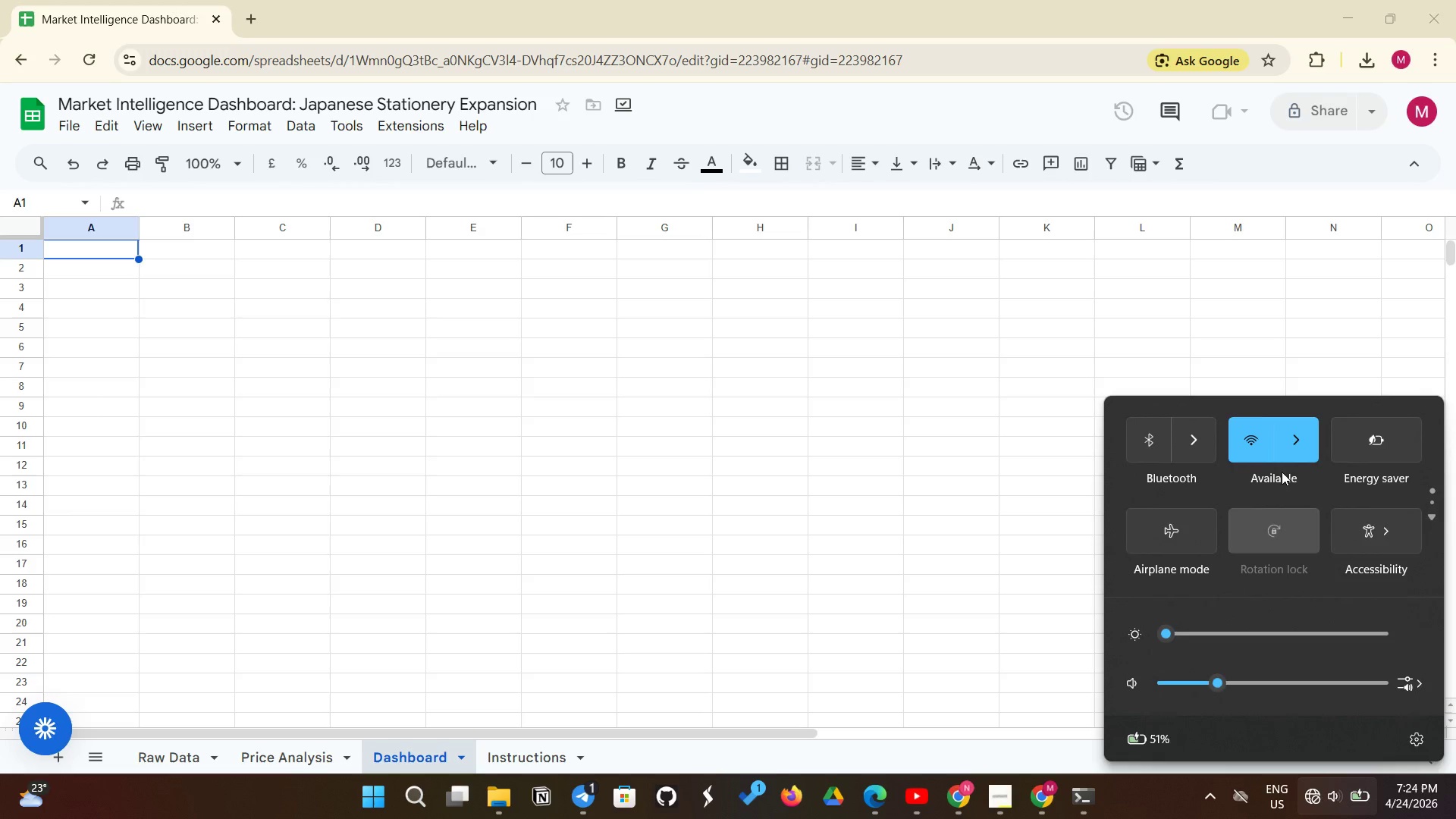 
left_click([1288, 450])
 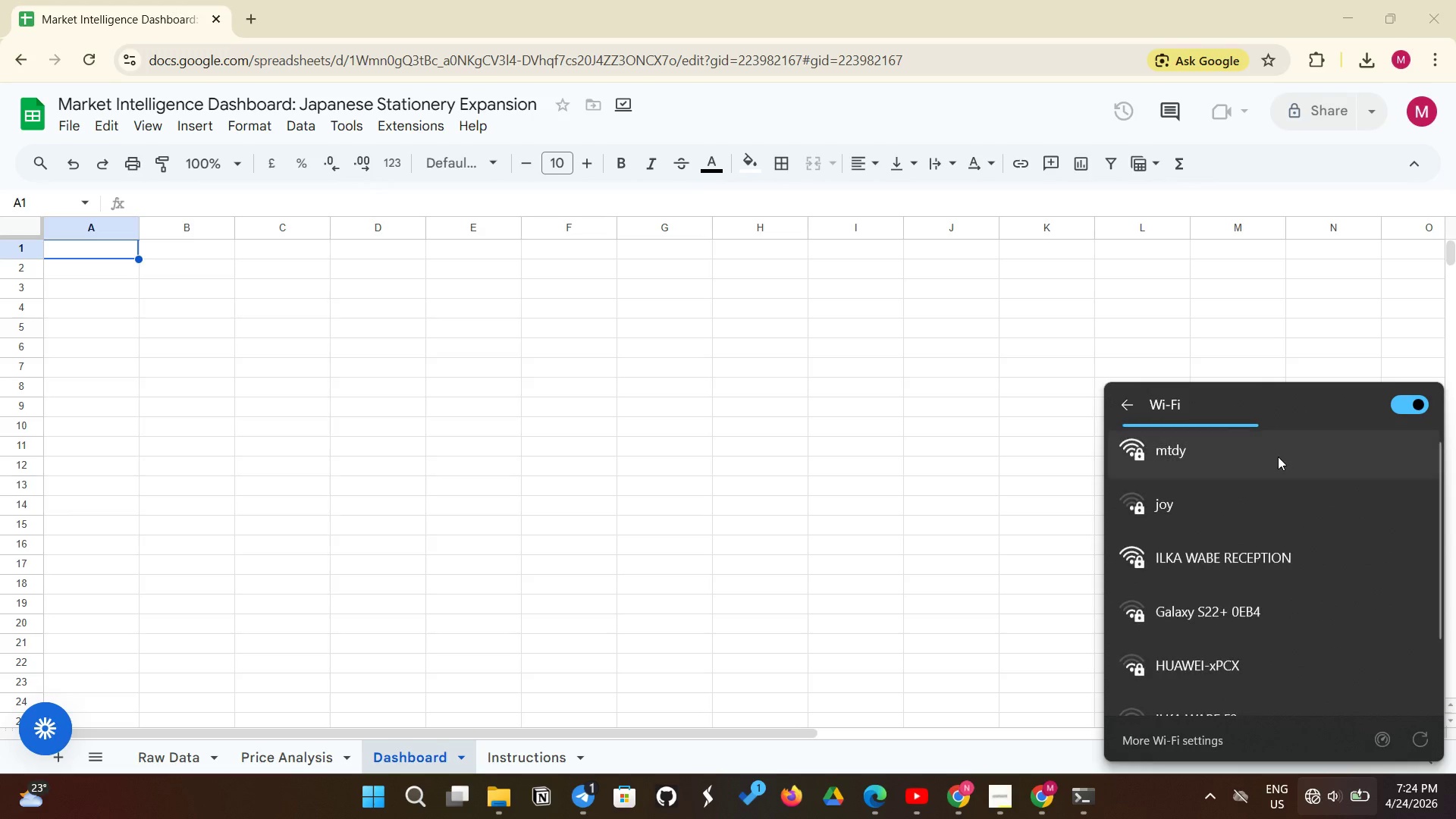 
left_click([1274, 458])
 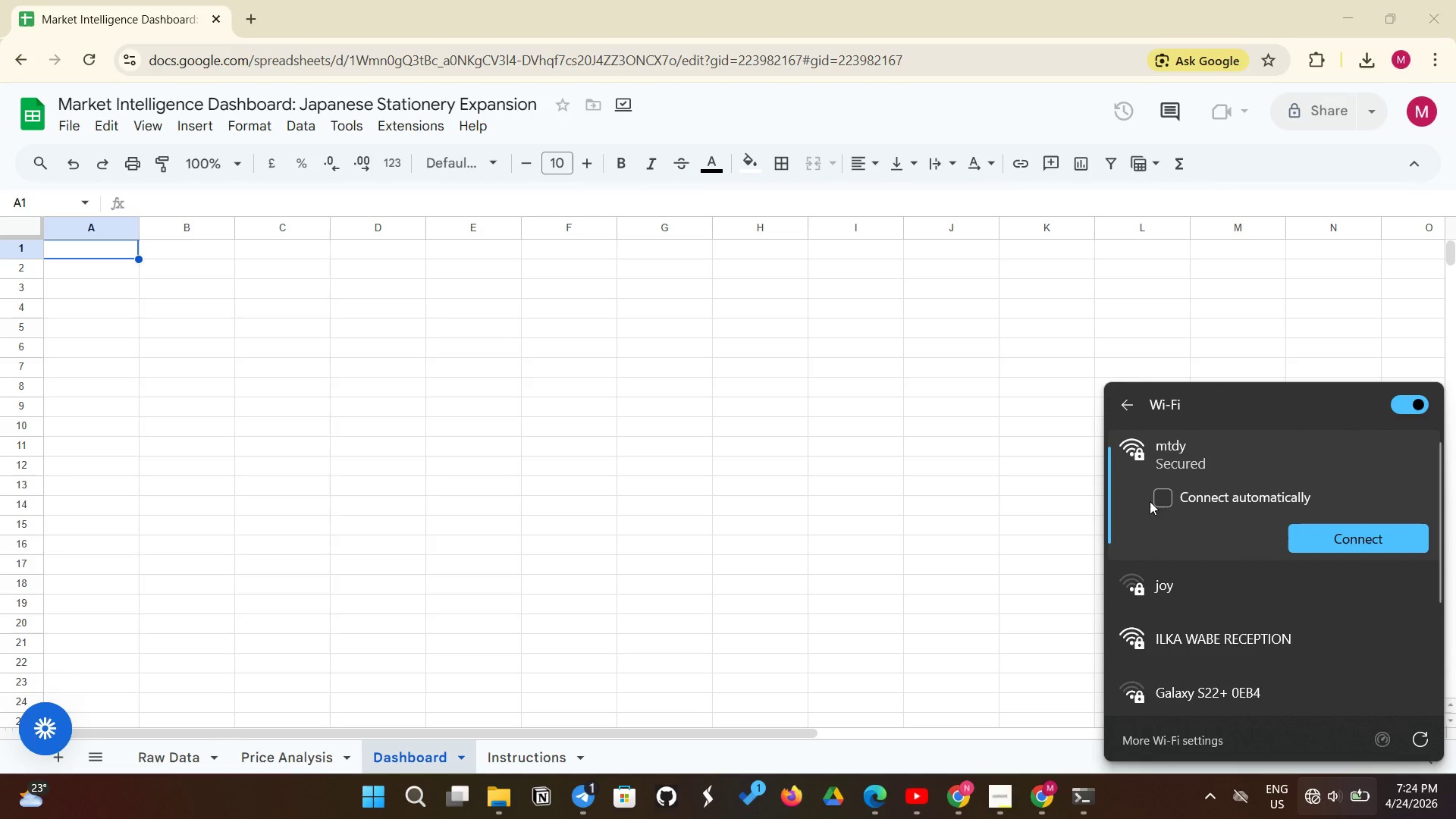 
left_click([1162, 490])
 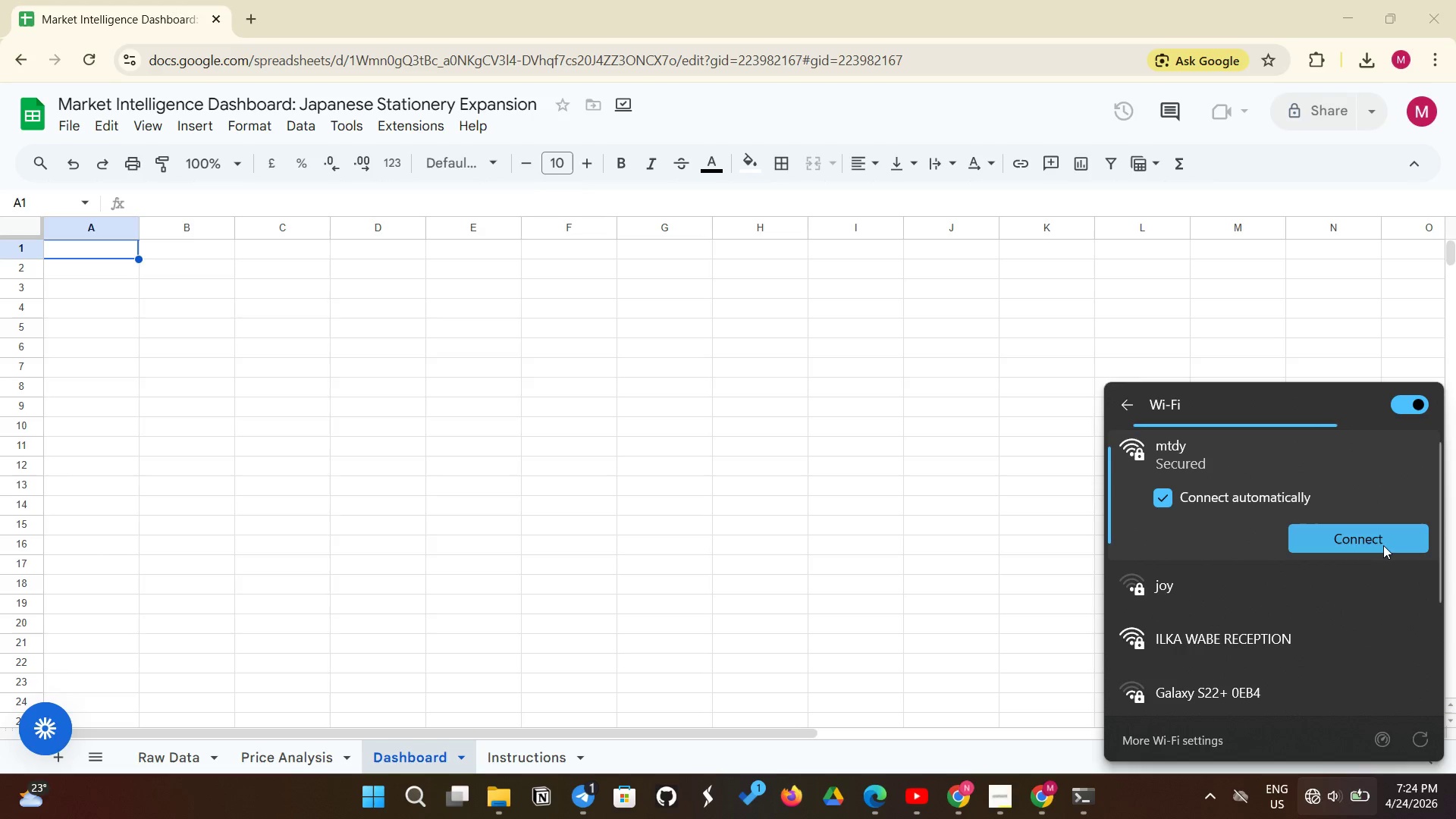 
left_click([1383, 545])
 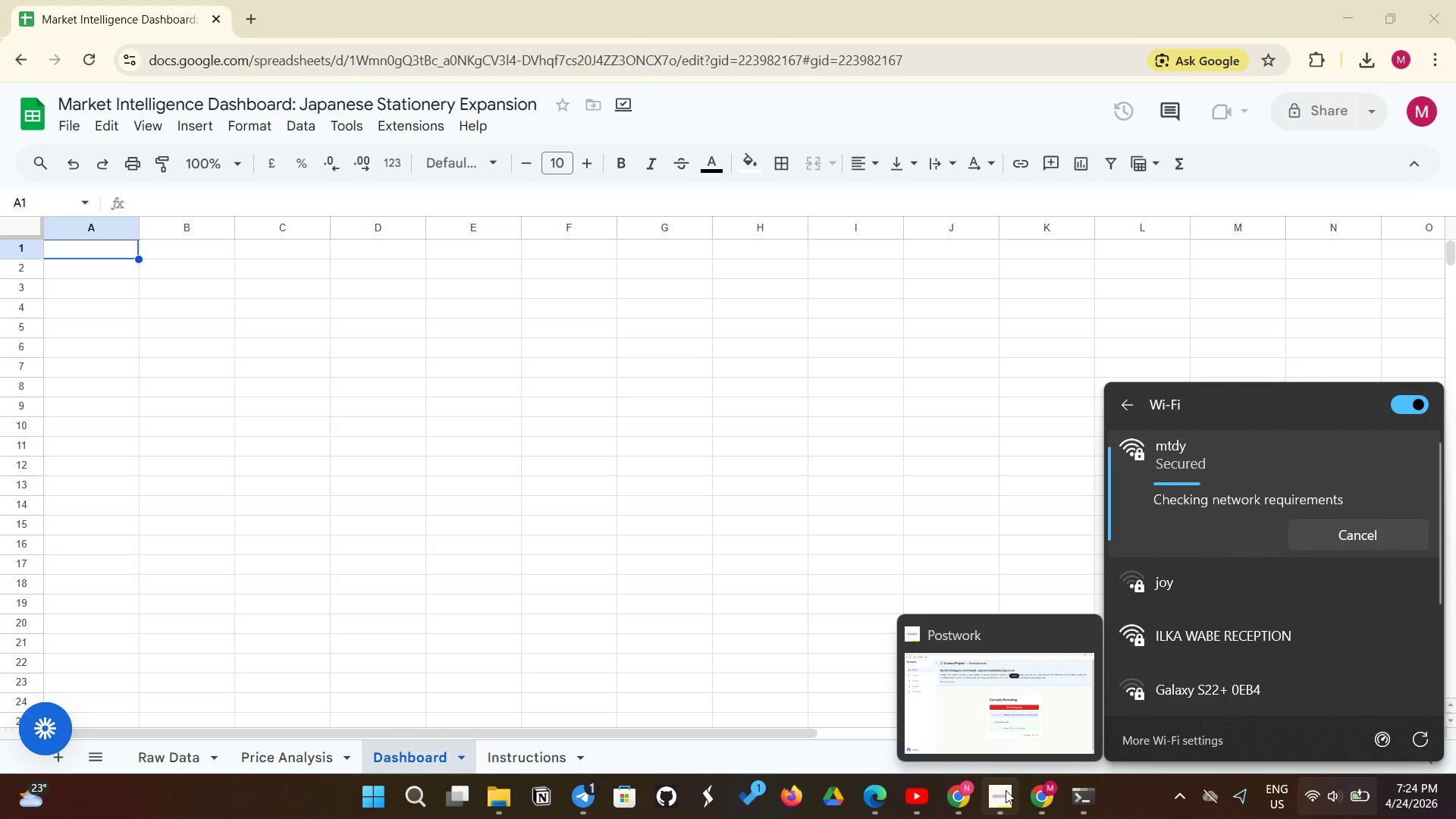 
left_click([378, 499])
 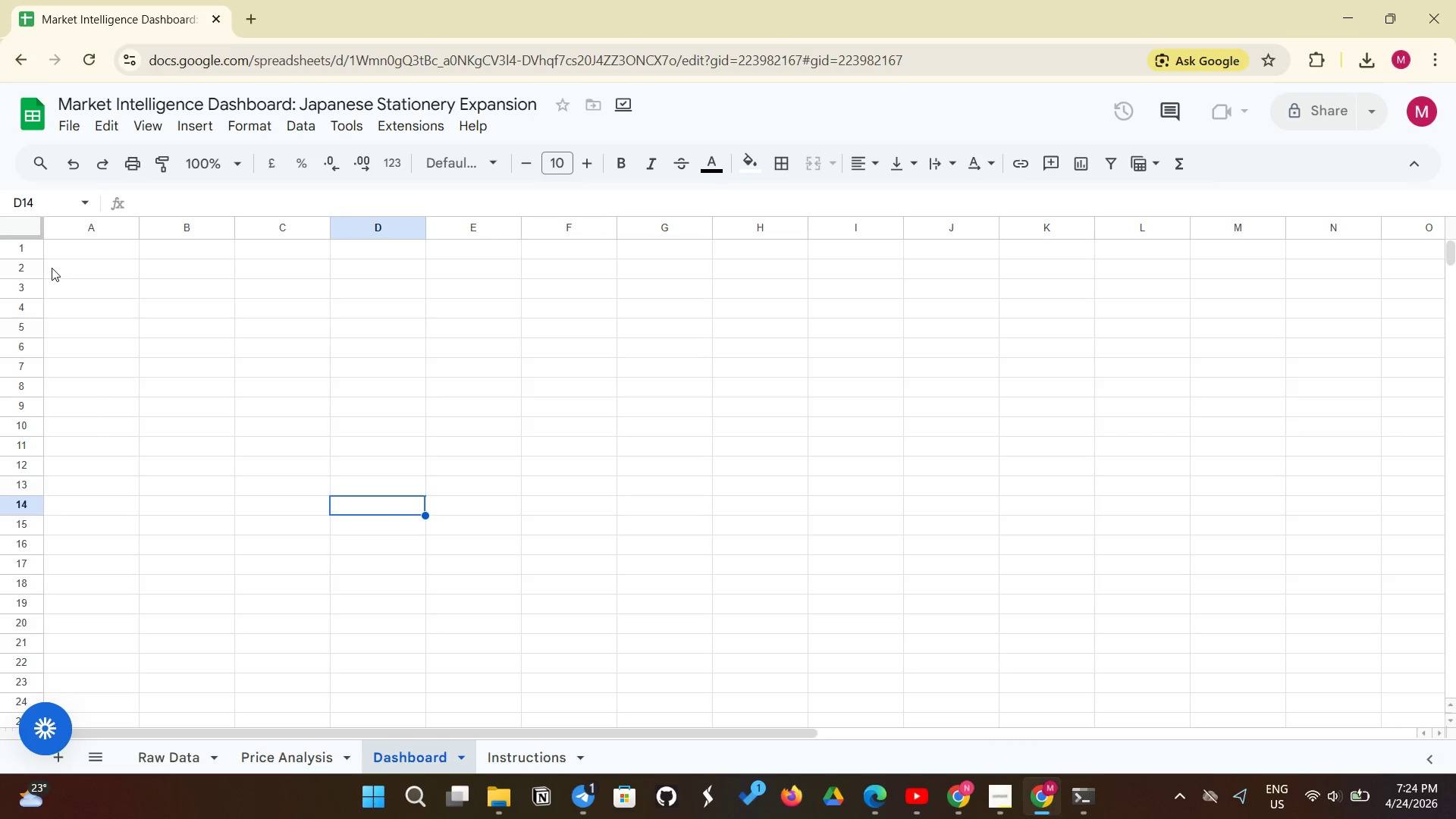 
left_click([80, 248])
 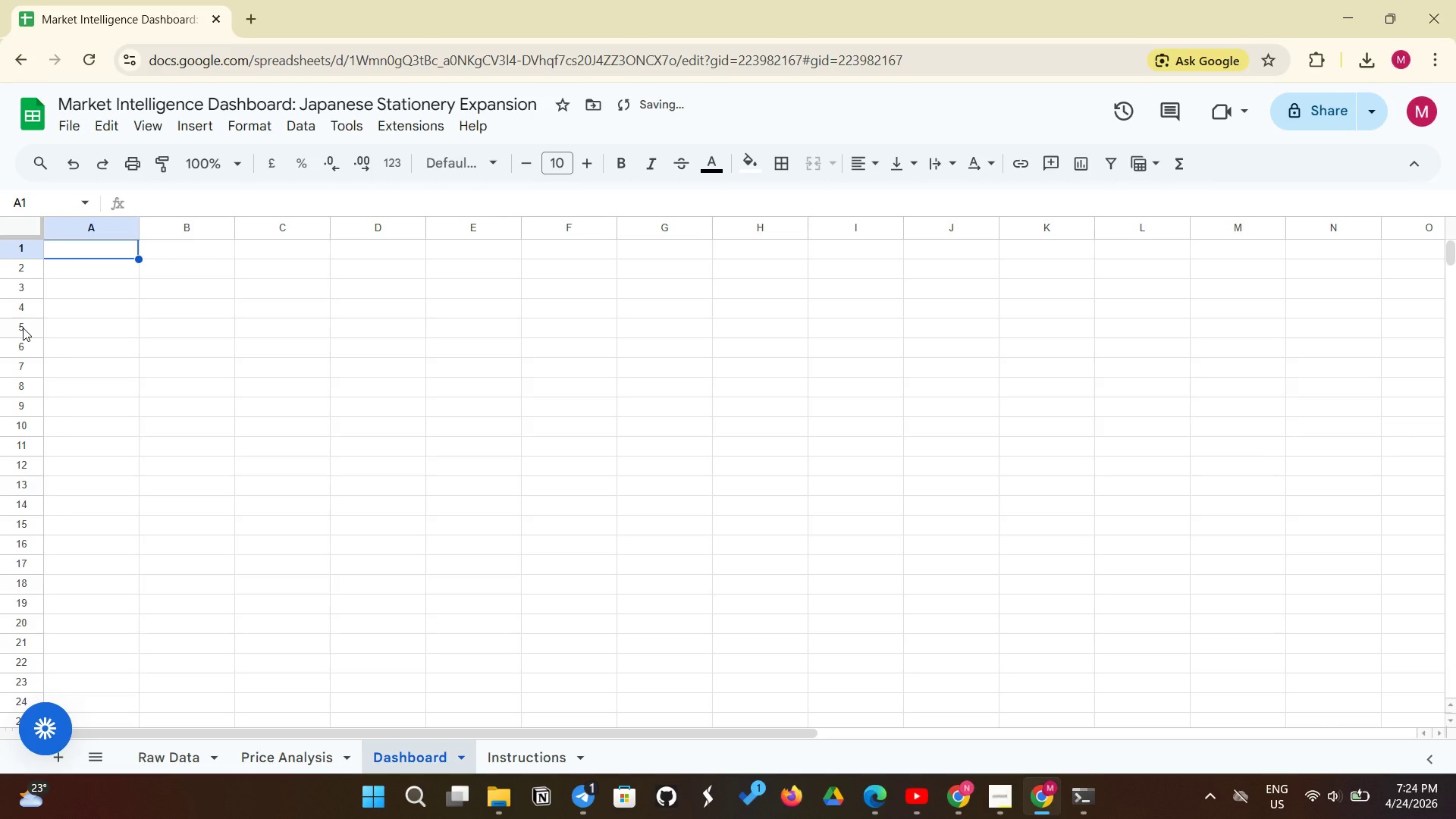 
type(JAPA)
 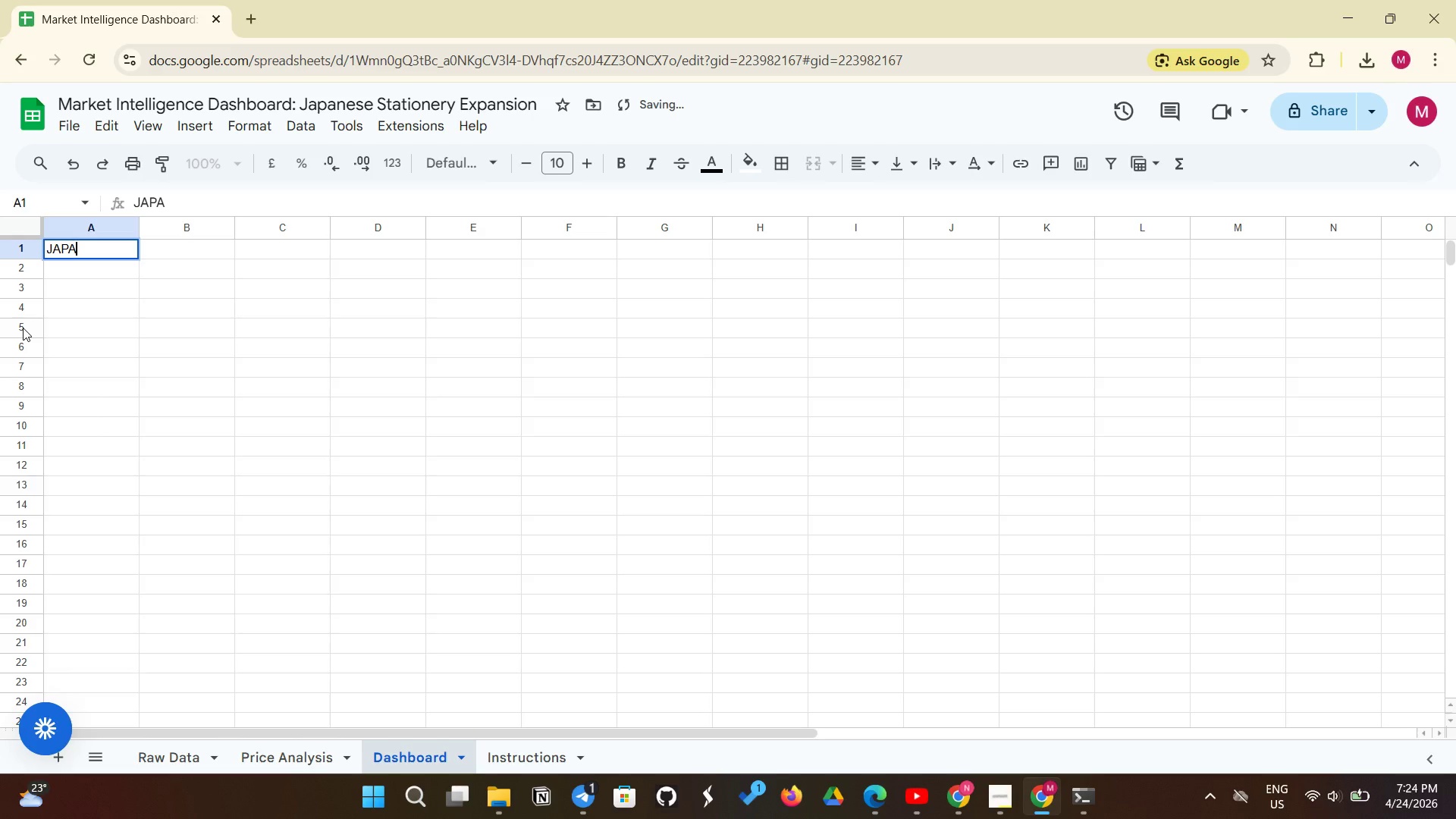 
type(NESE)
 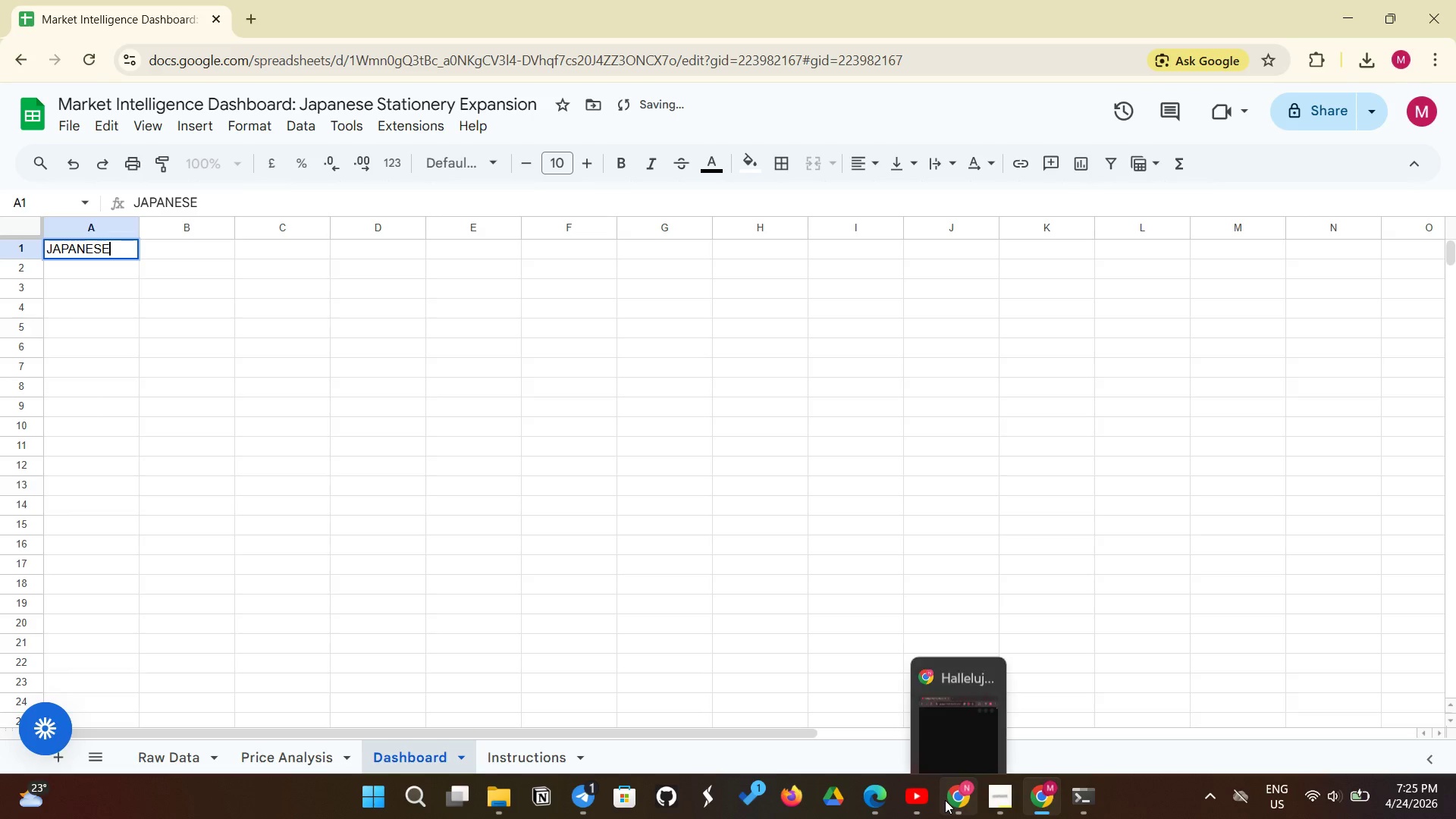 
wait(5.7)
 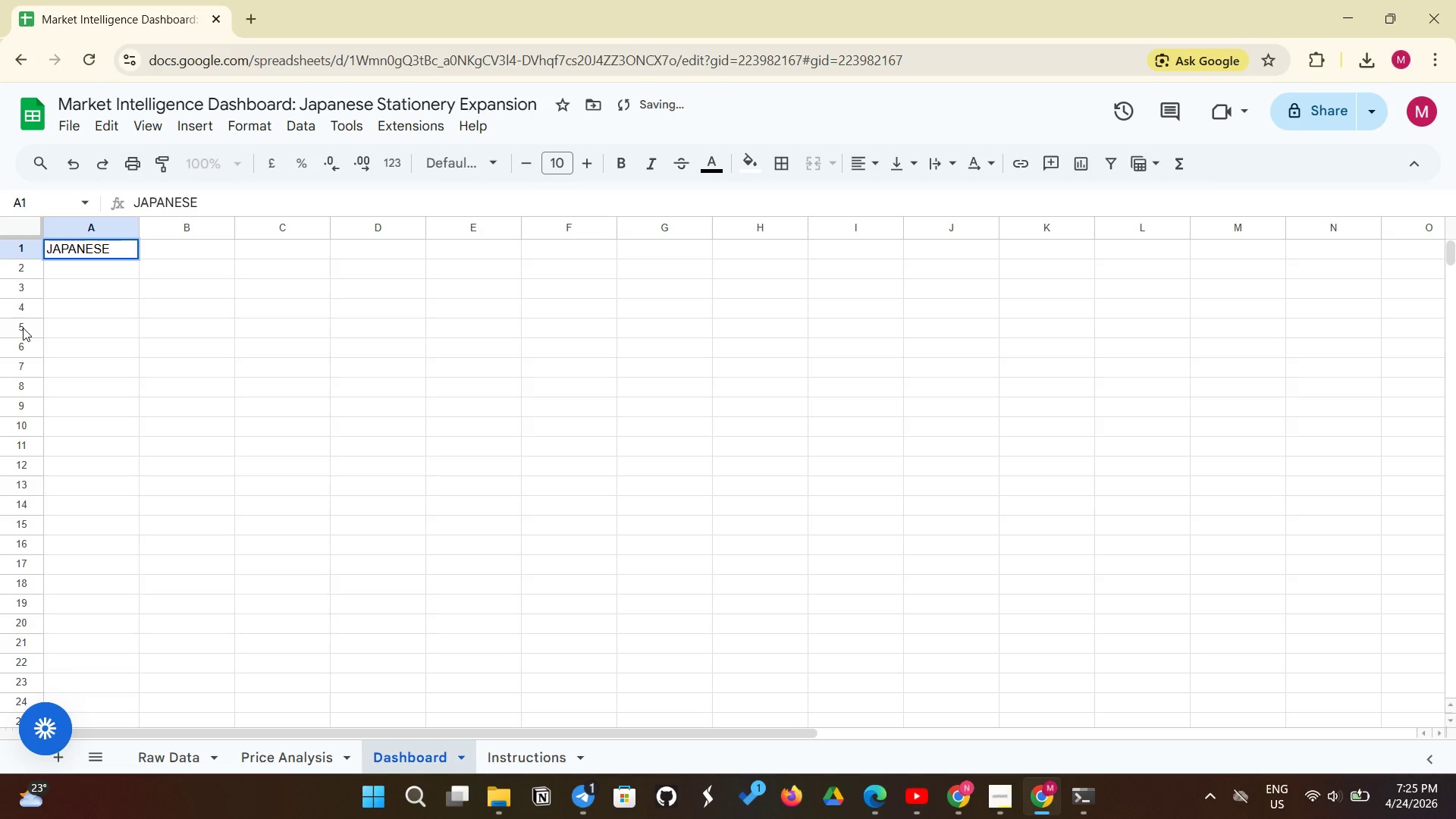 
left_click([995, 632])